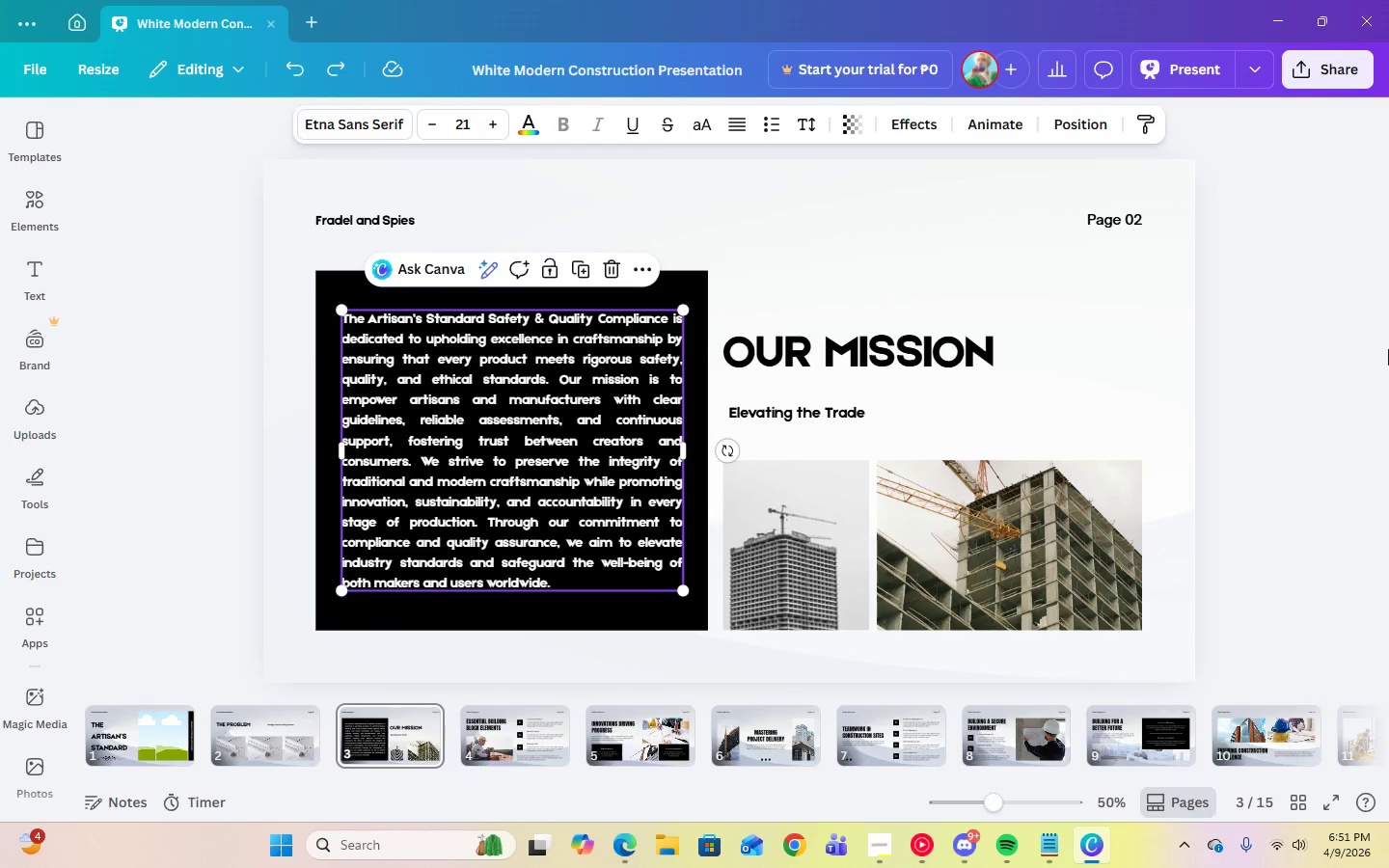 
left_click([1388, 350])
 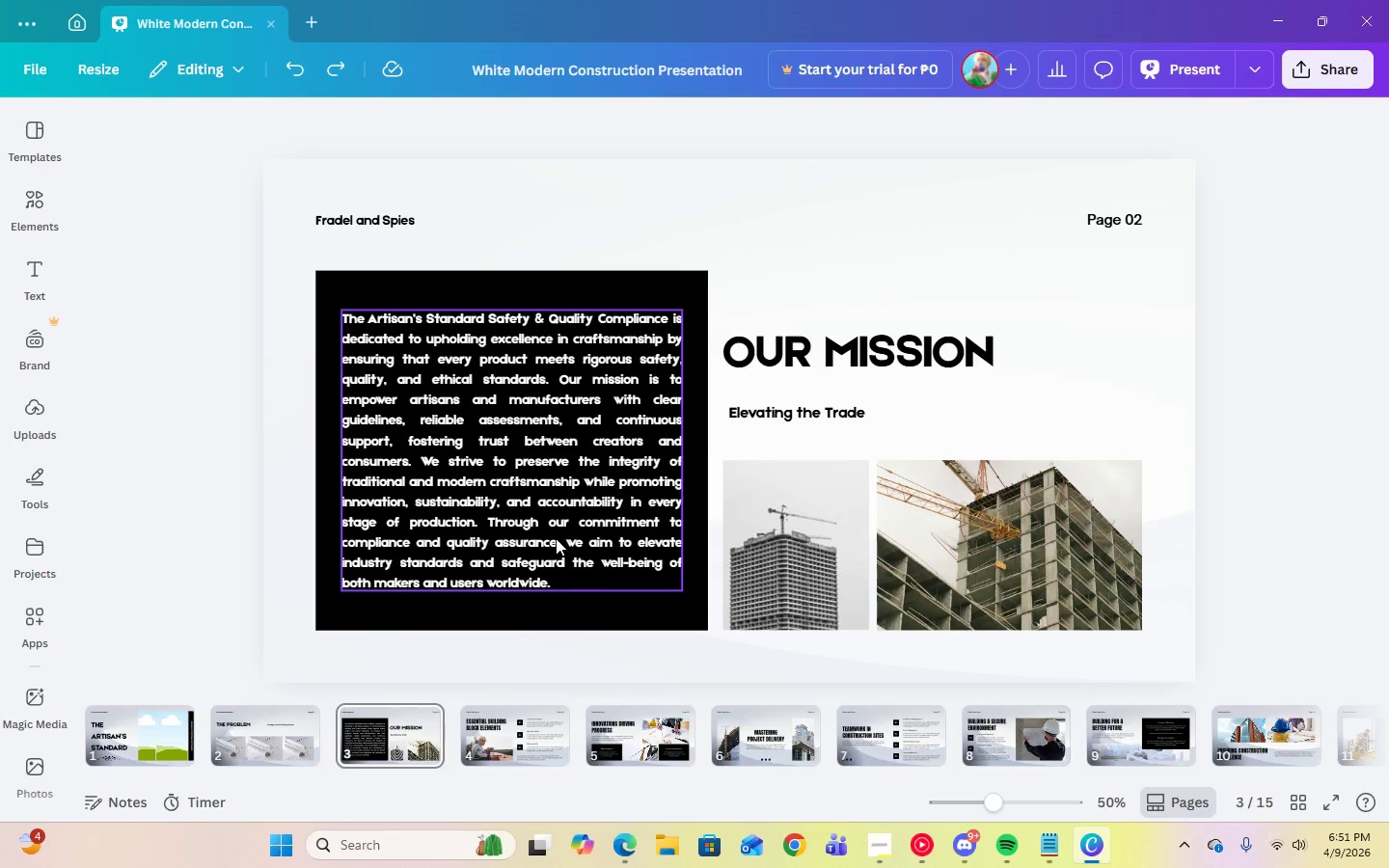 
wait(7.2)
 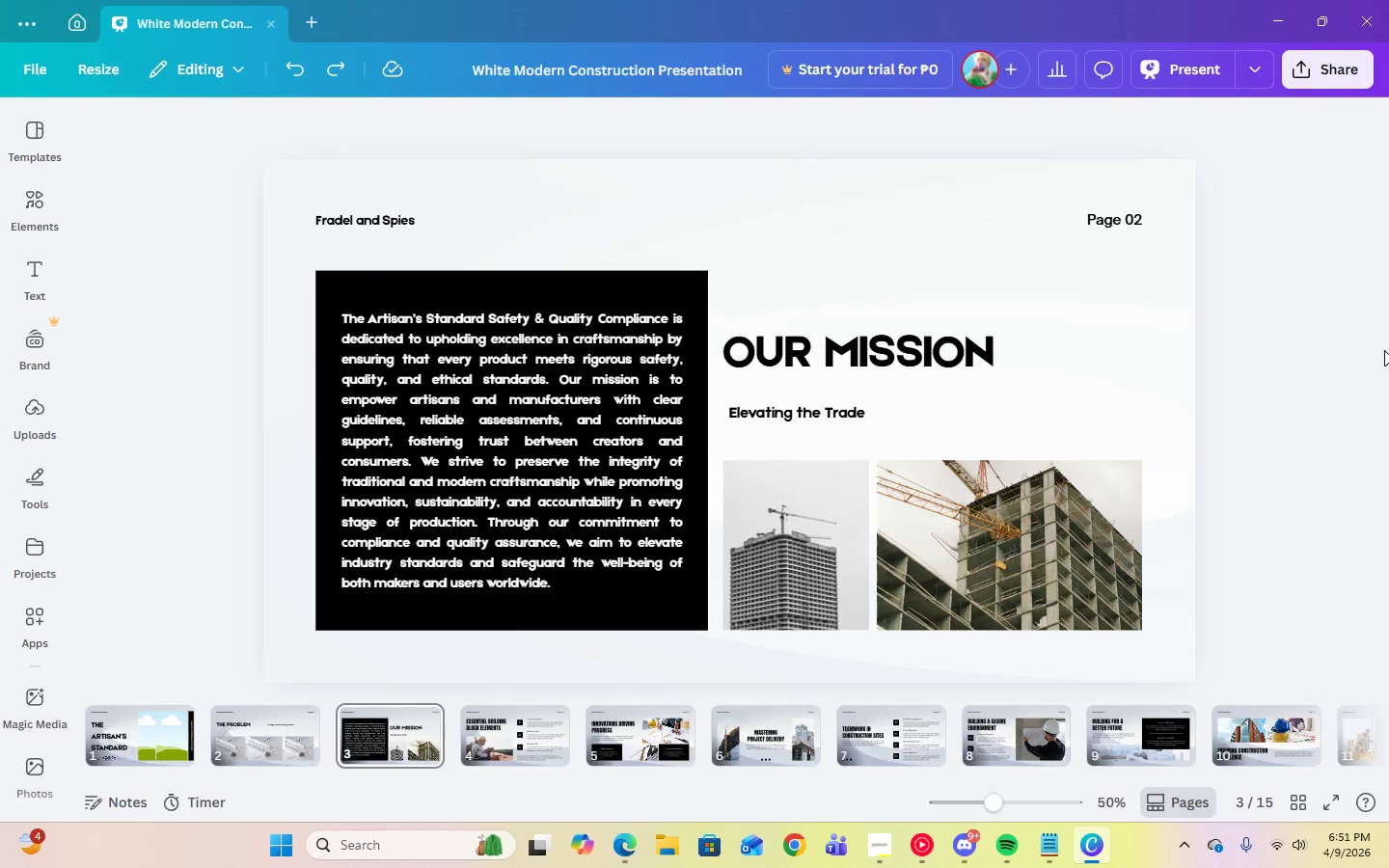 
left_click([559, 584])
 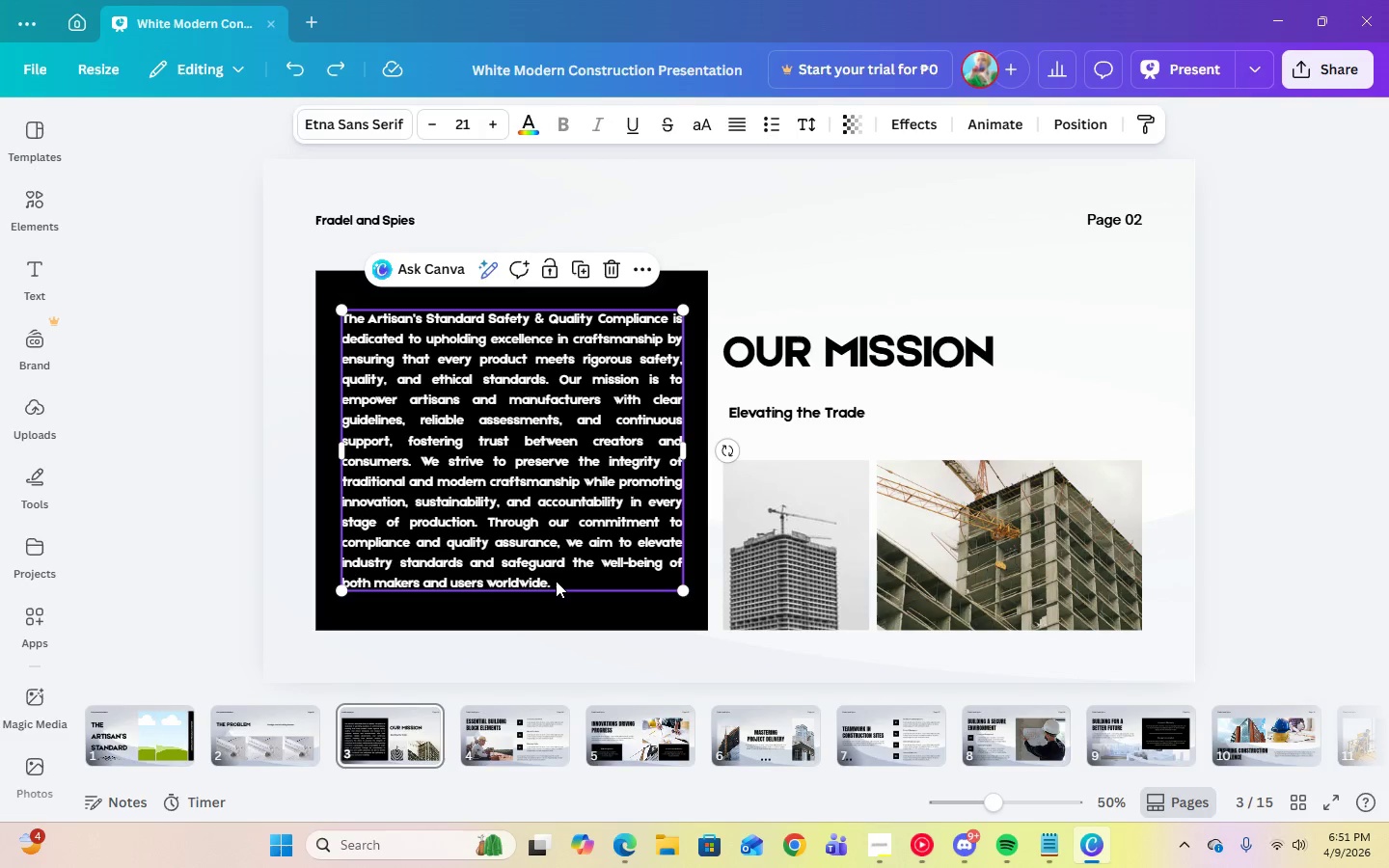 
left_click([555, 581])
 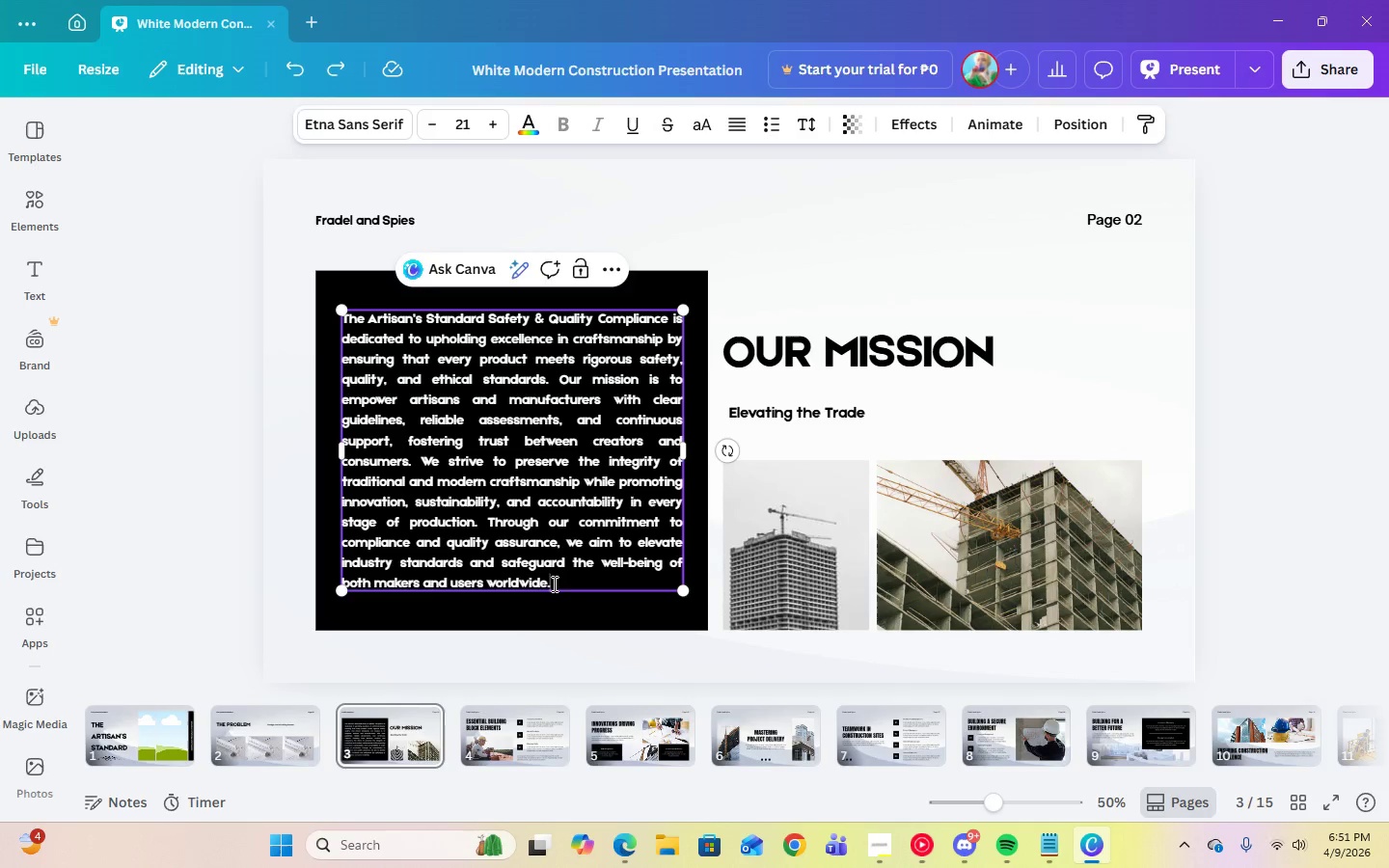 
left_click_drag(start_coordinate=[553, 583], to_coordinate=[485, 528])
 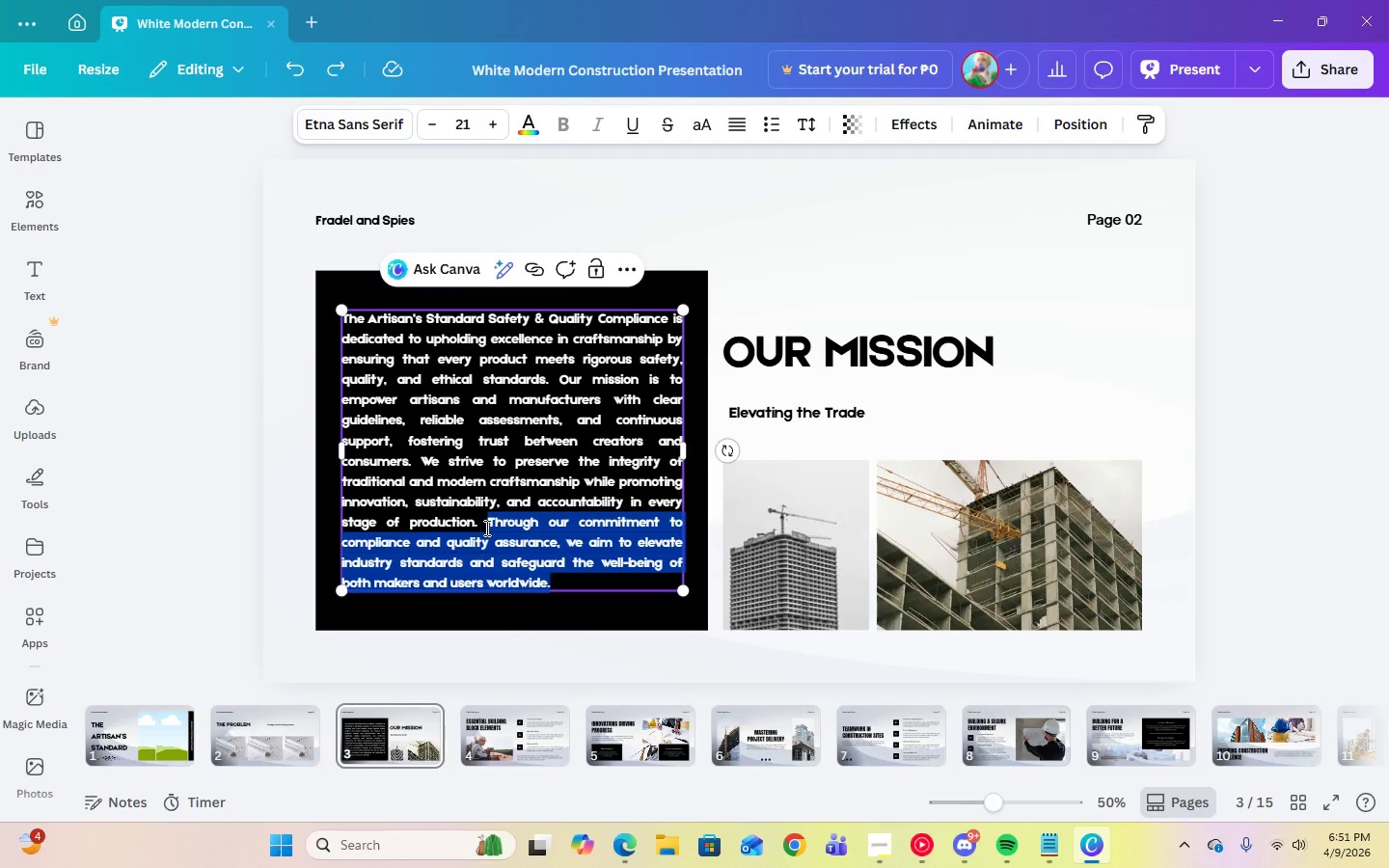 
key(Backspace)
 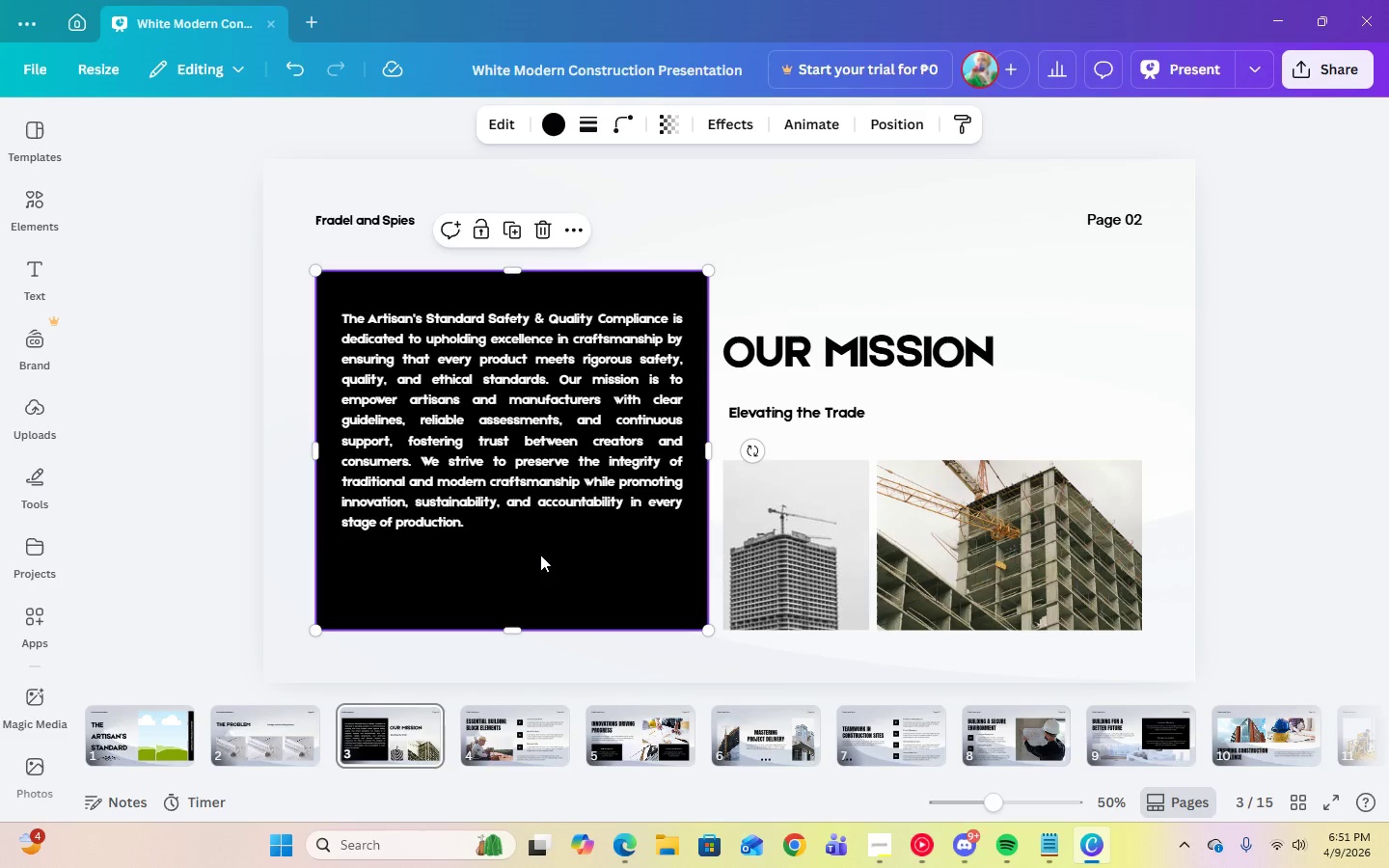 
double_click([502, 474])
 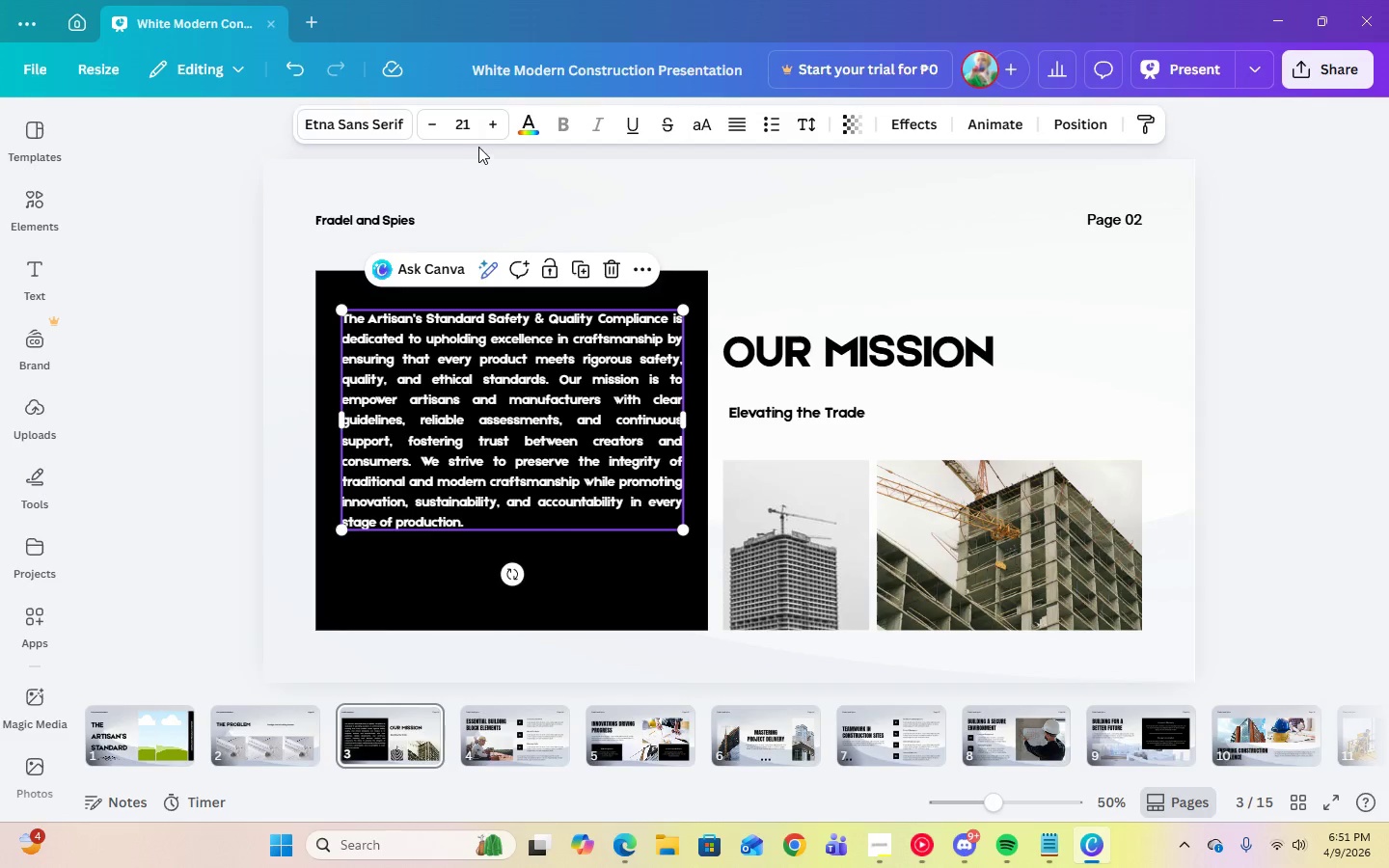 
left_click([474, 132])
 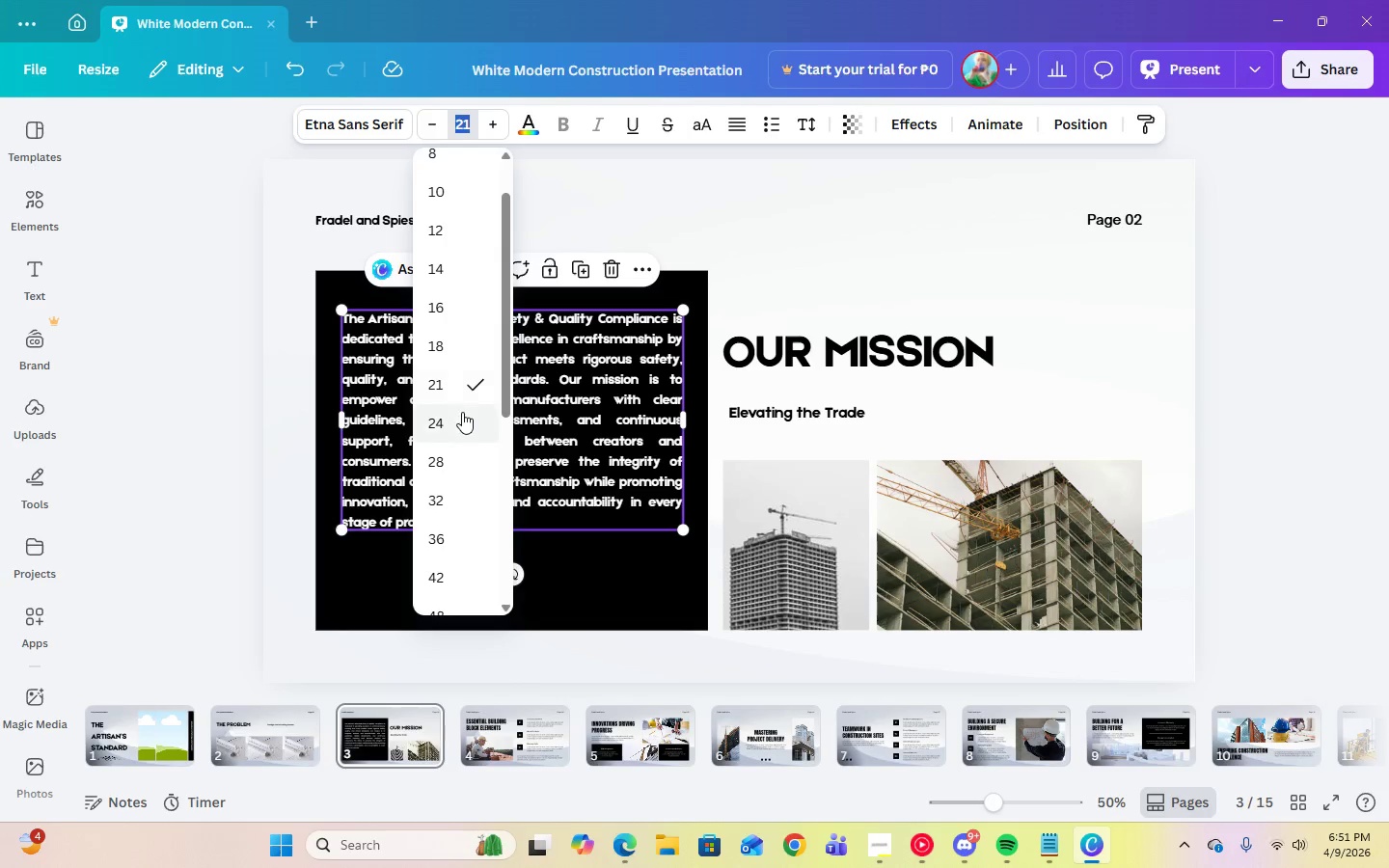 
left_click([461, 412])
 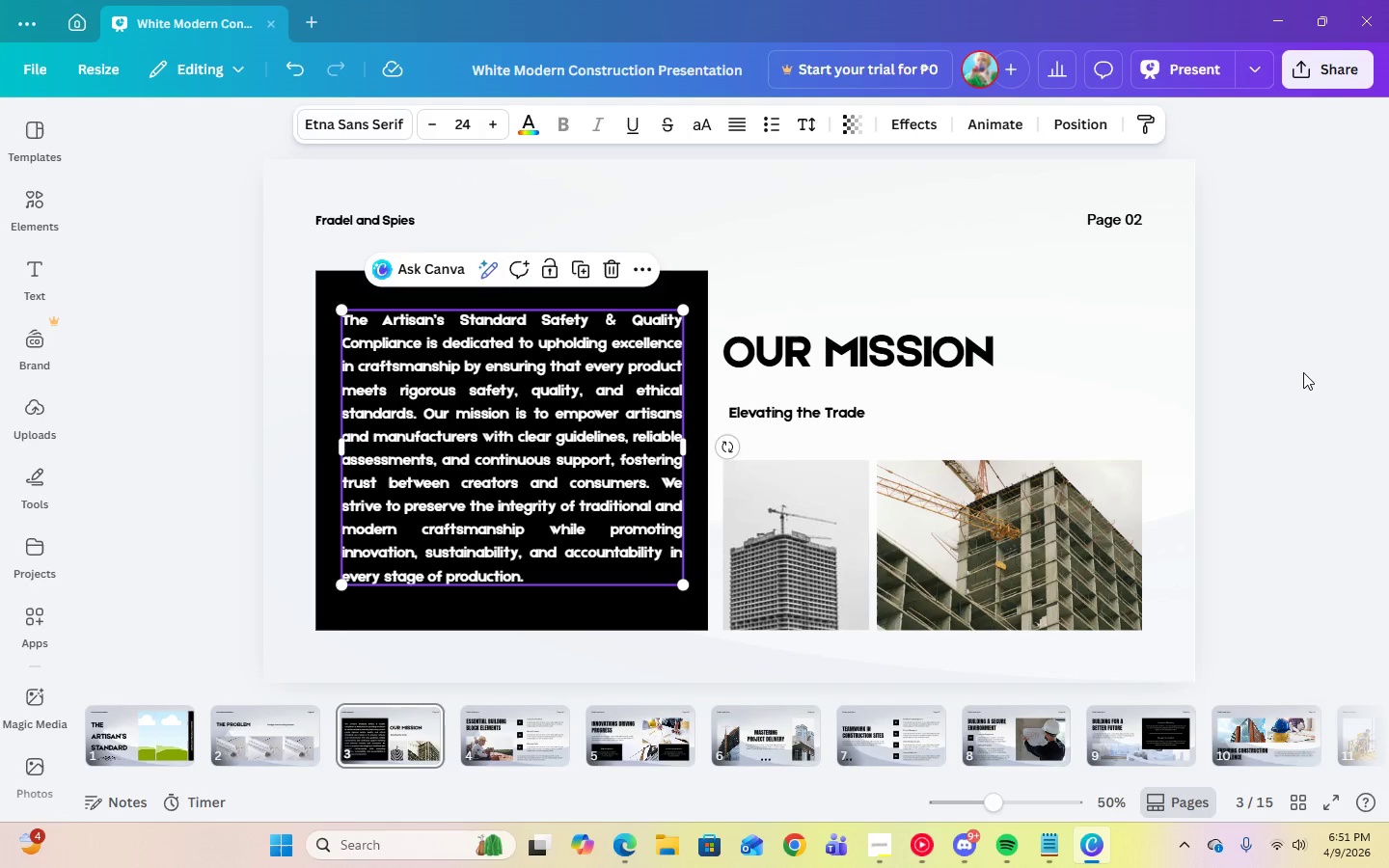 
left_click([1305, 372])
 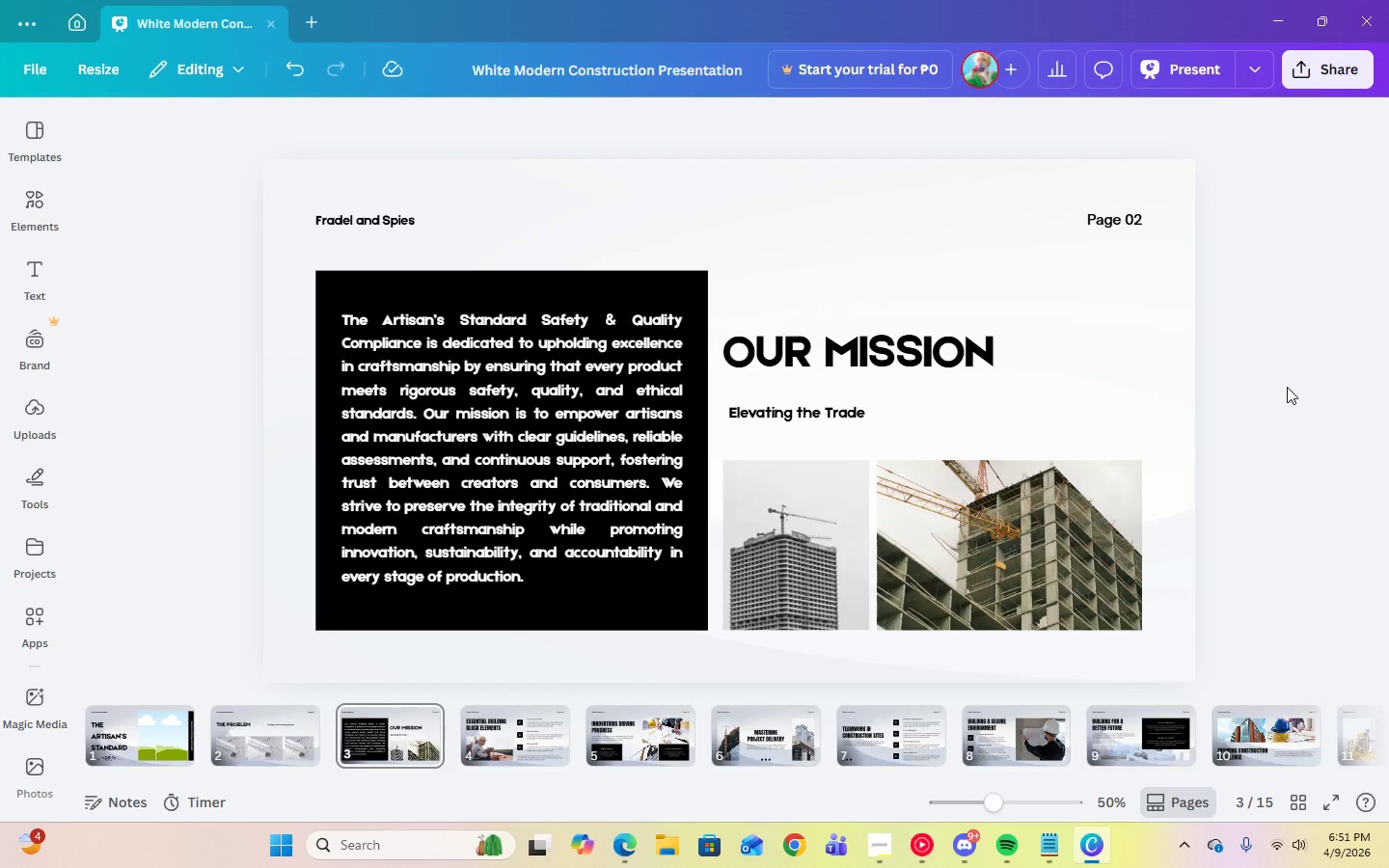 
left_click([578, 462])
 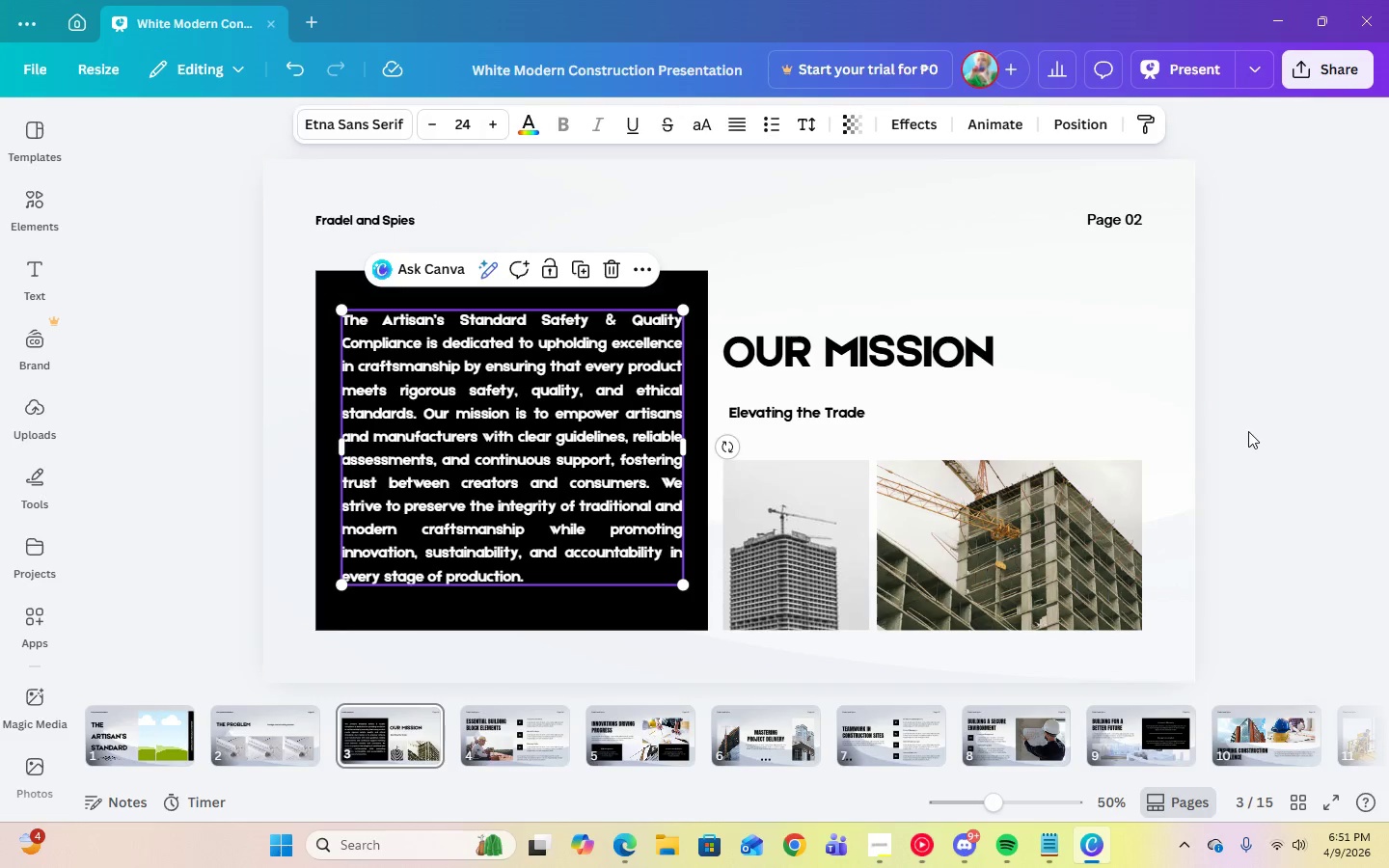 
left_click([1248, 431])
 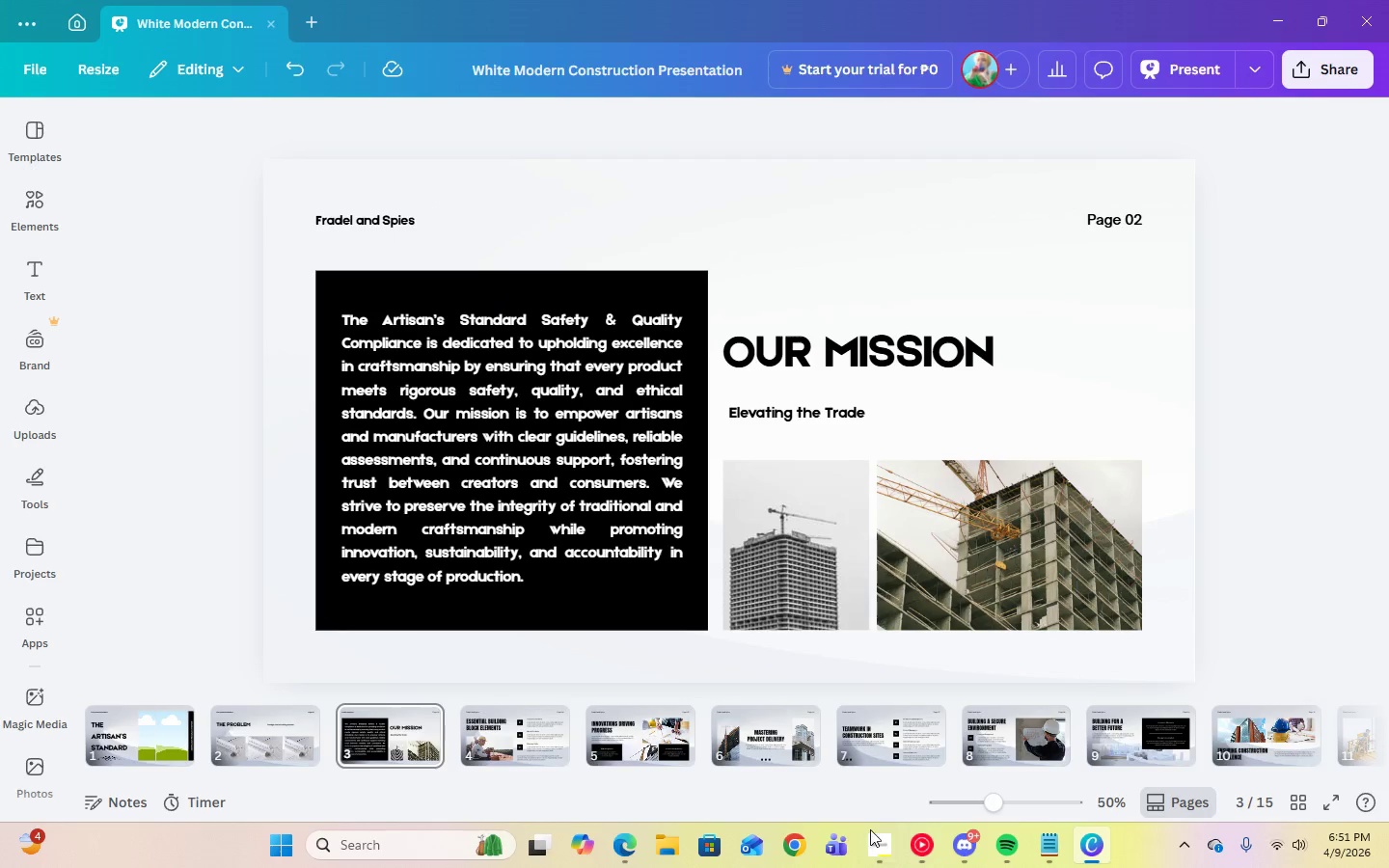 
left_click([874, 846])